 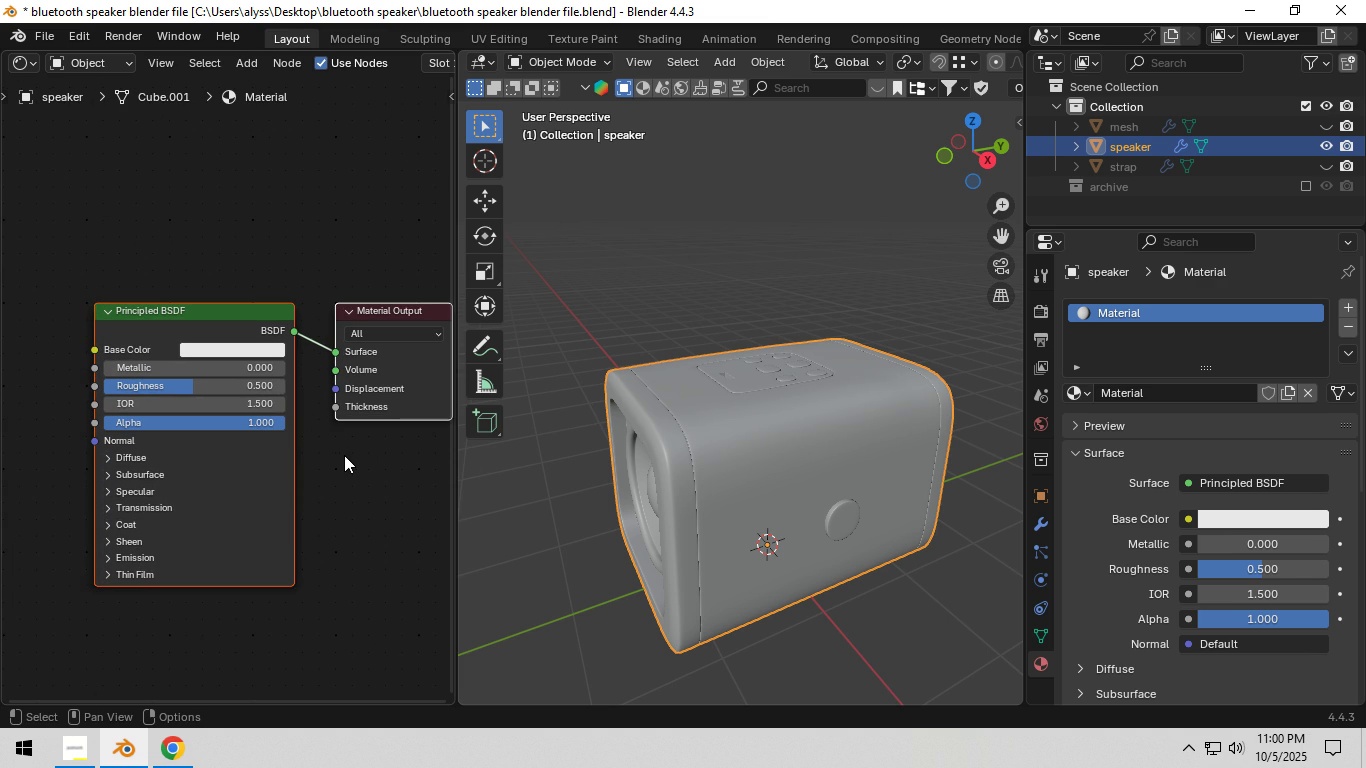 
scroll: coordinate [913, 67], scroll_direction: down, amount: 14.0
 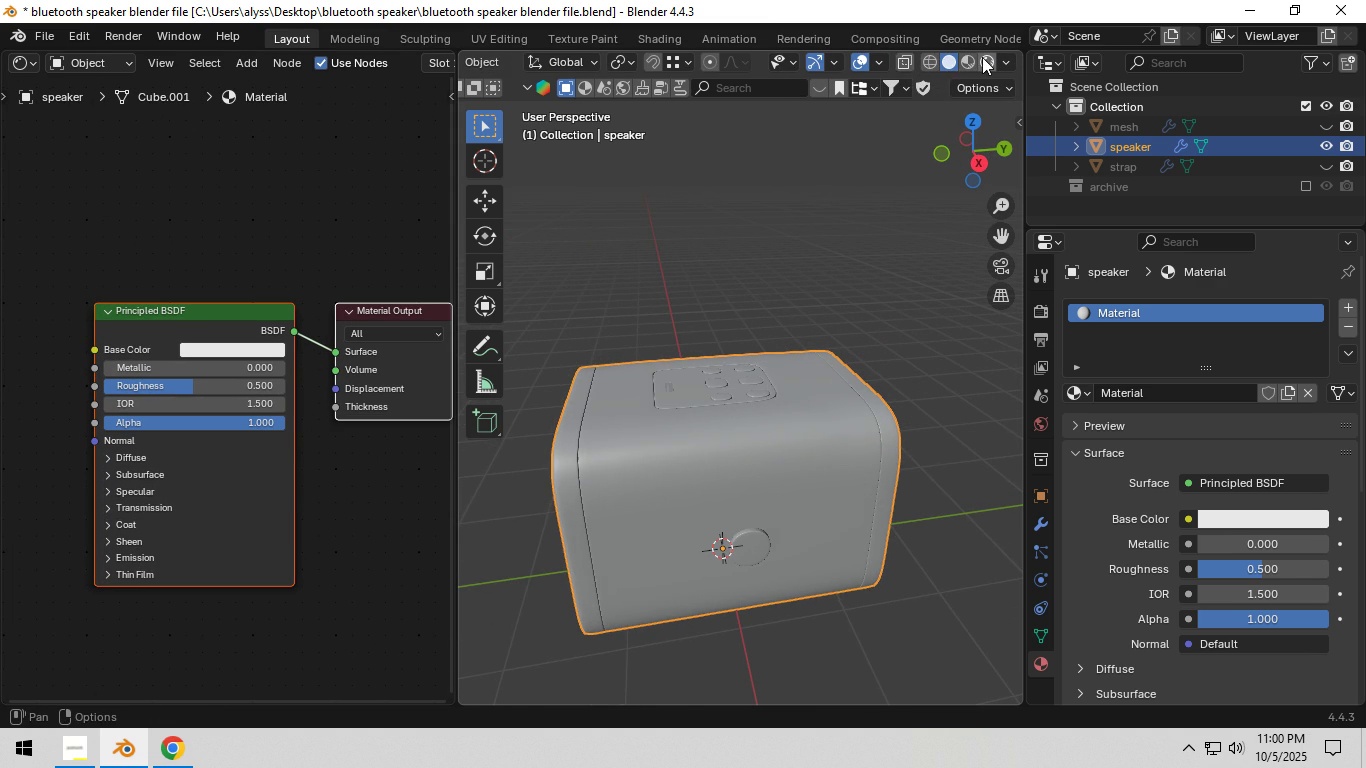 
left_click([982, 57])
 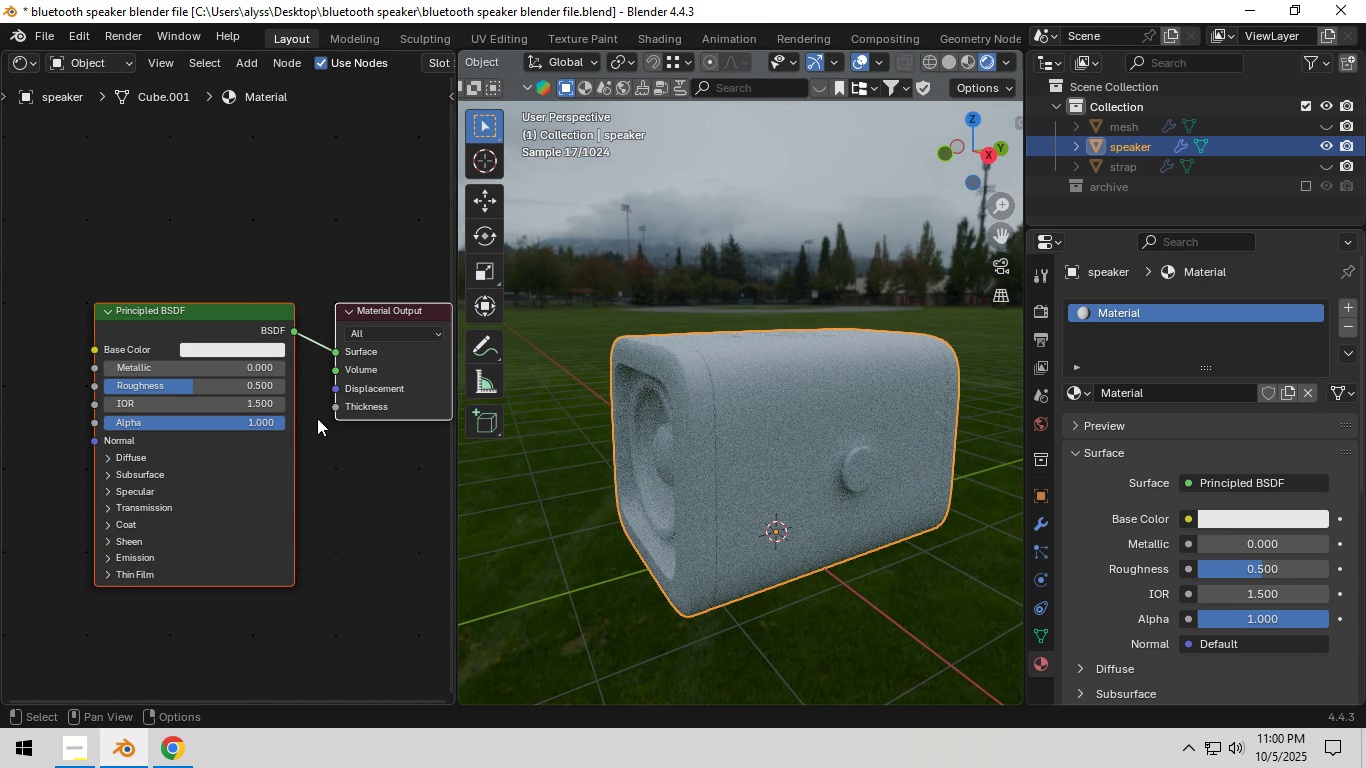 
wait(7.16)
 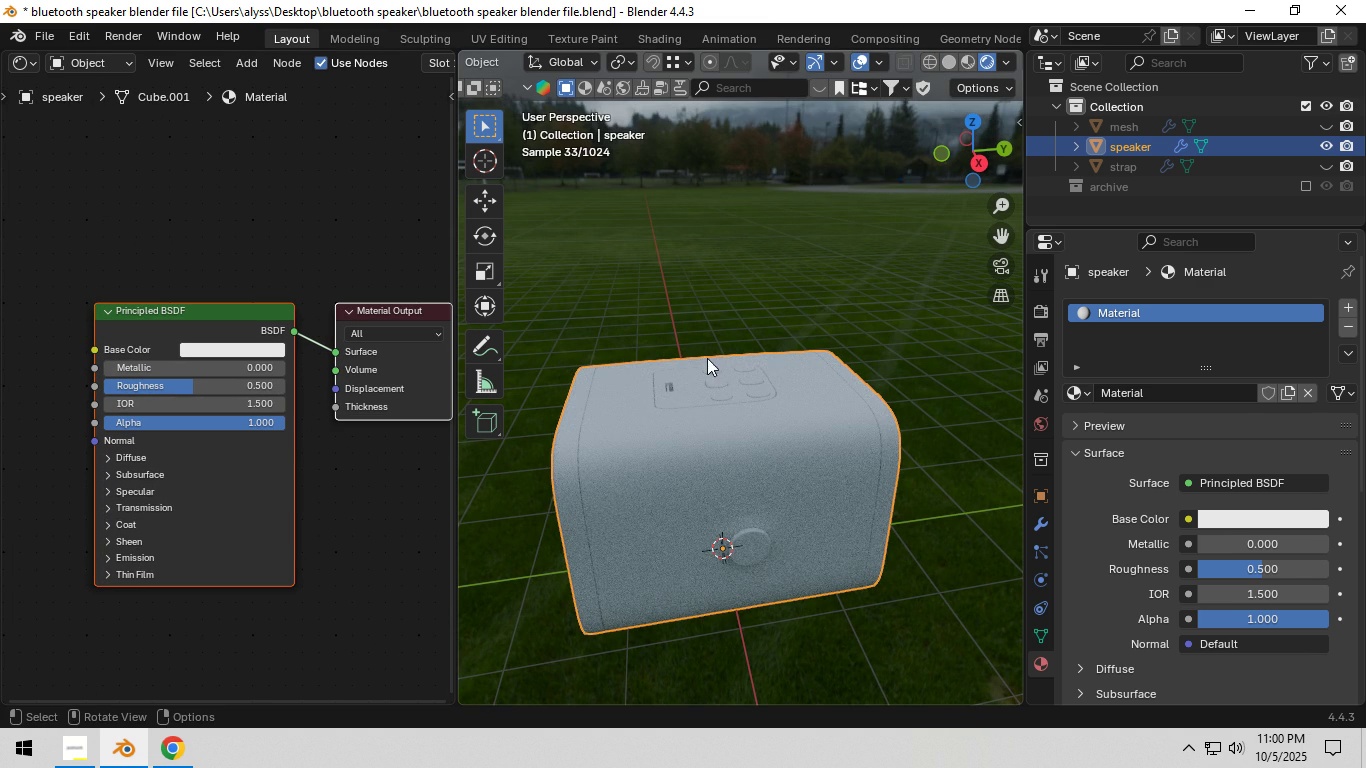 
scroll: coordinate [266, 424], scroll_direction: up, amount: 4.0